 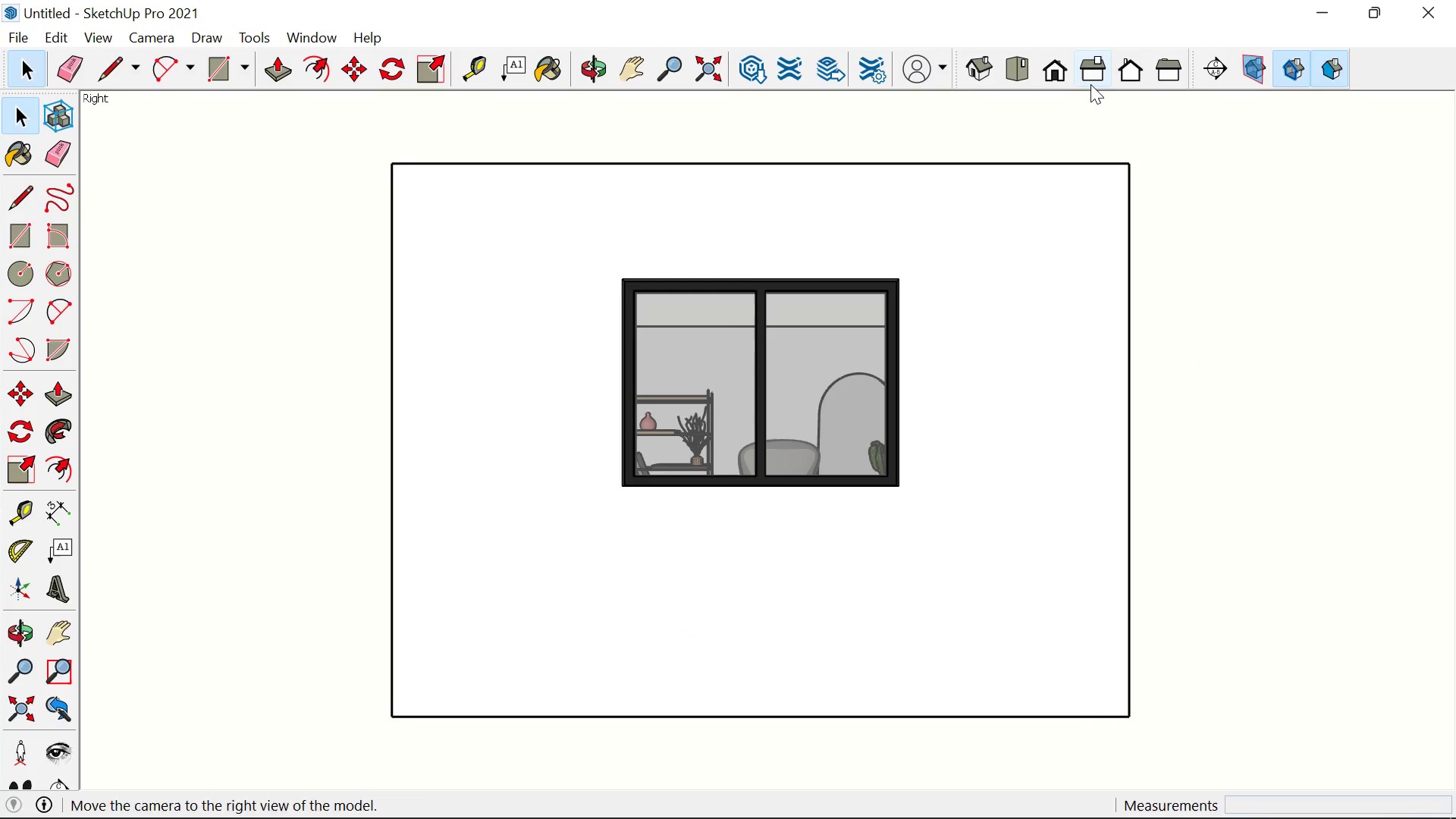 
scroll: coordinate [699, 460], scroll_direction: down, amount: 2.0
 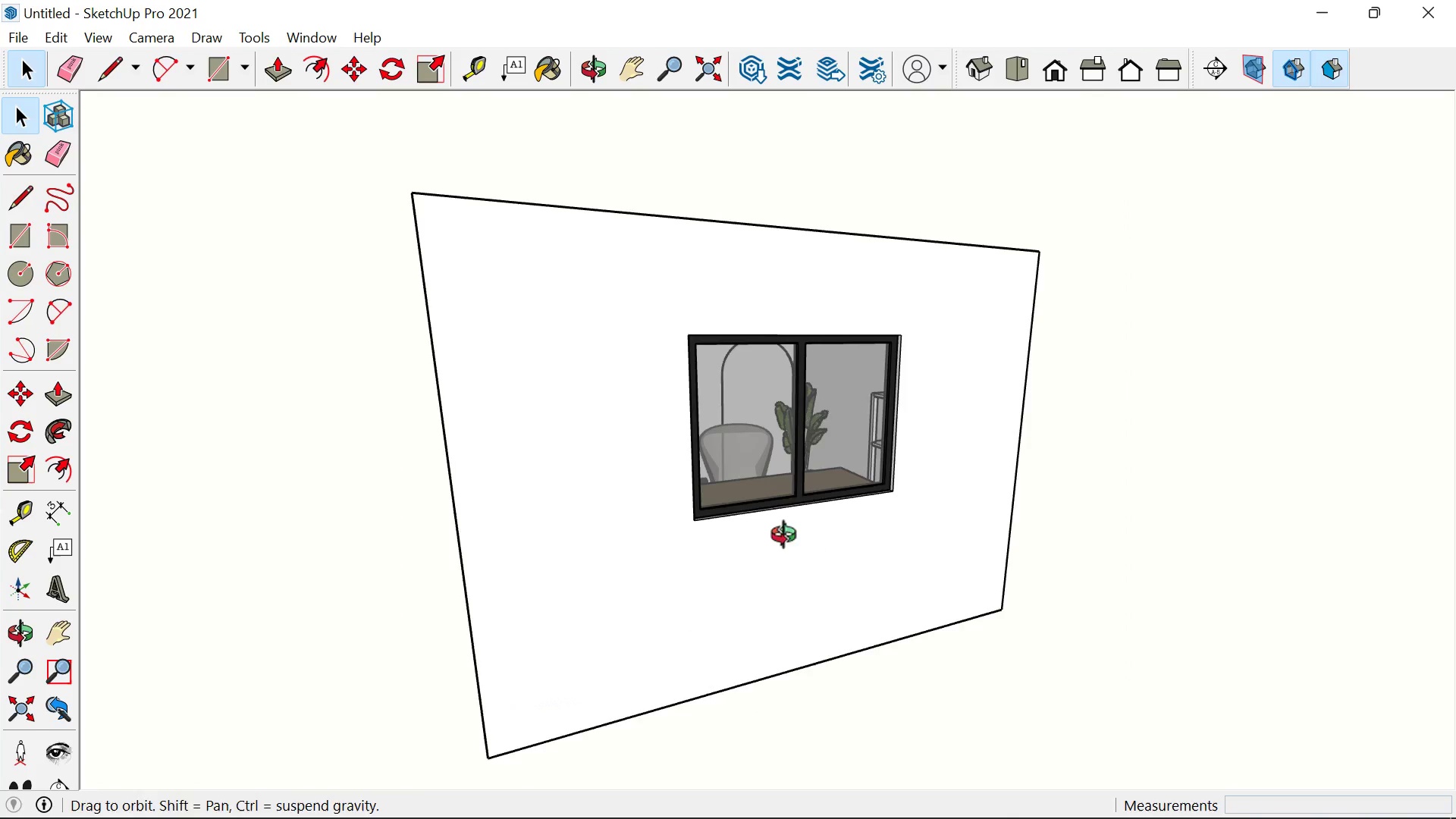 
wait(5.08)
 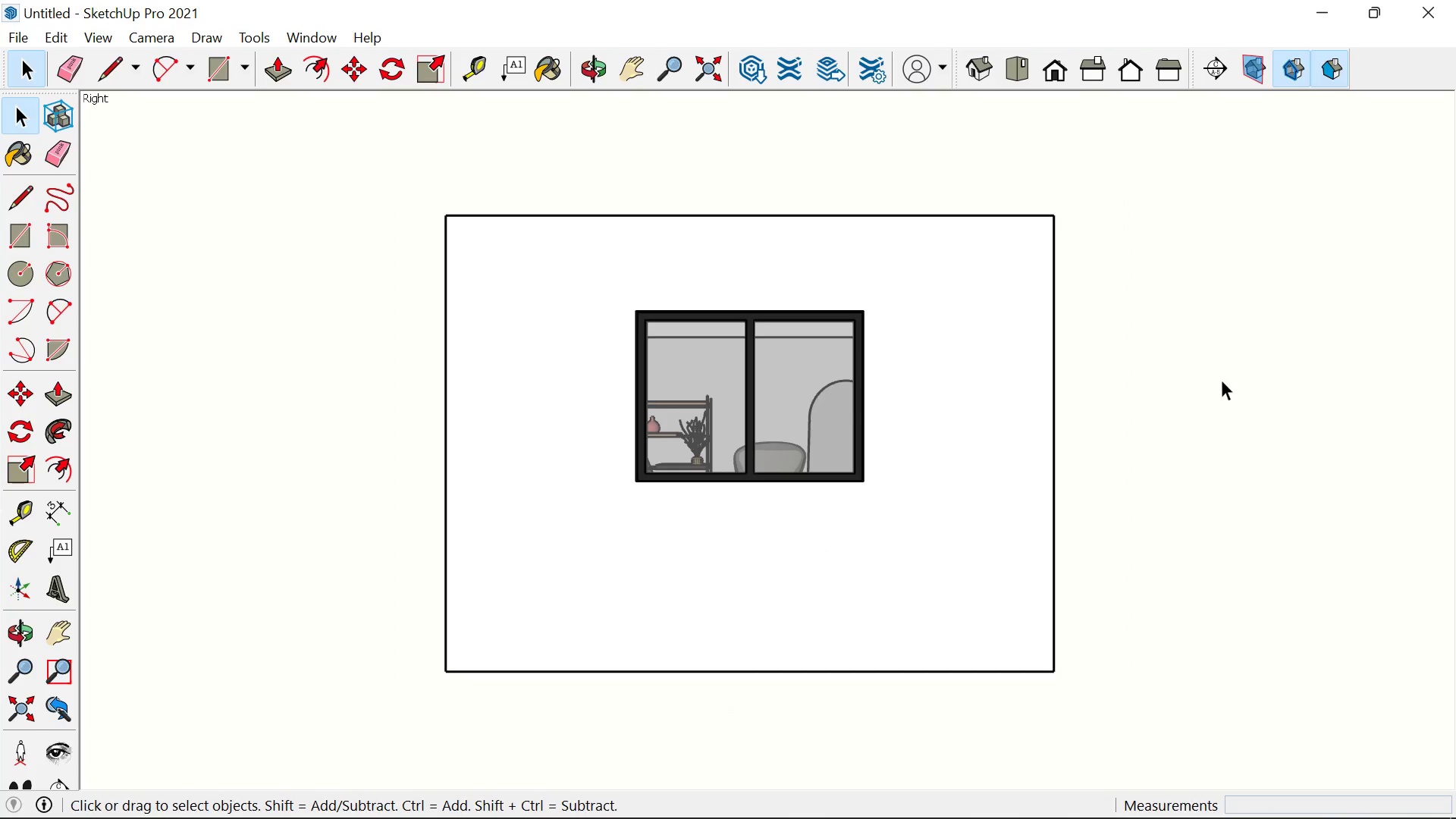 
left_click([973, 66])
 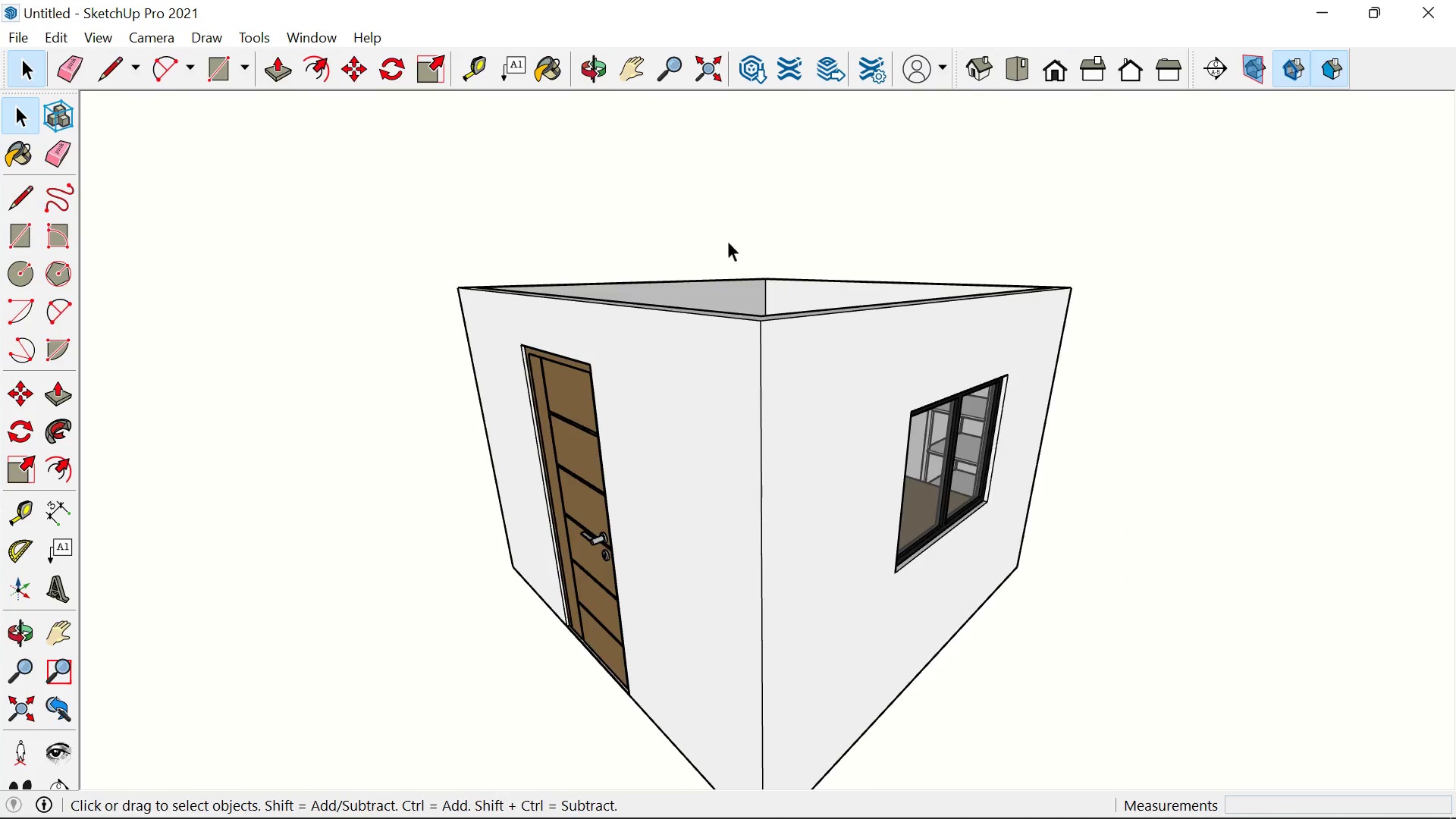 
scroll: coordinate [754, 220], scroll_direction: down, amount: 5.0
 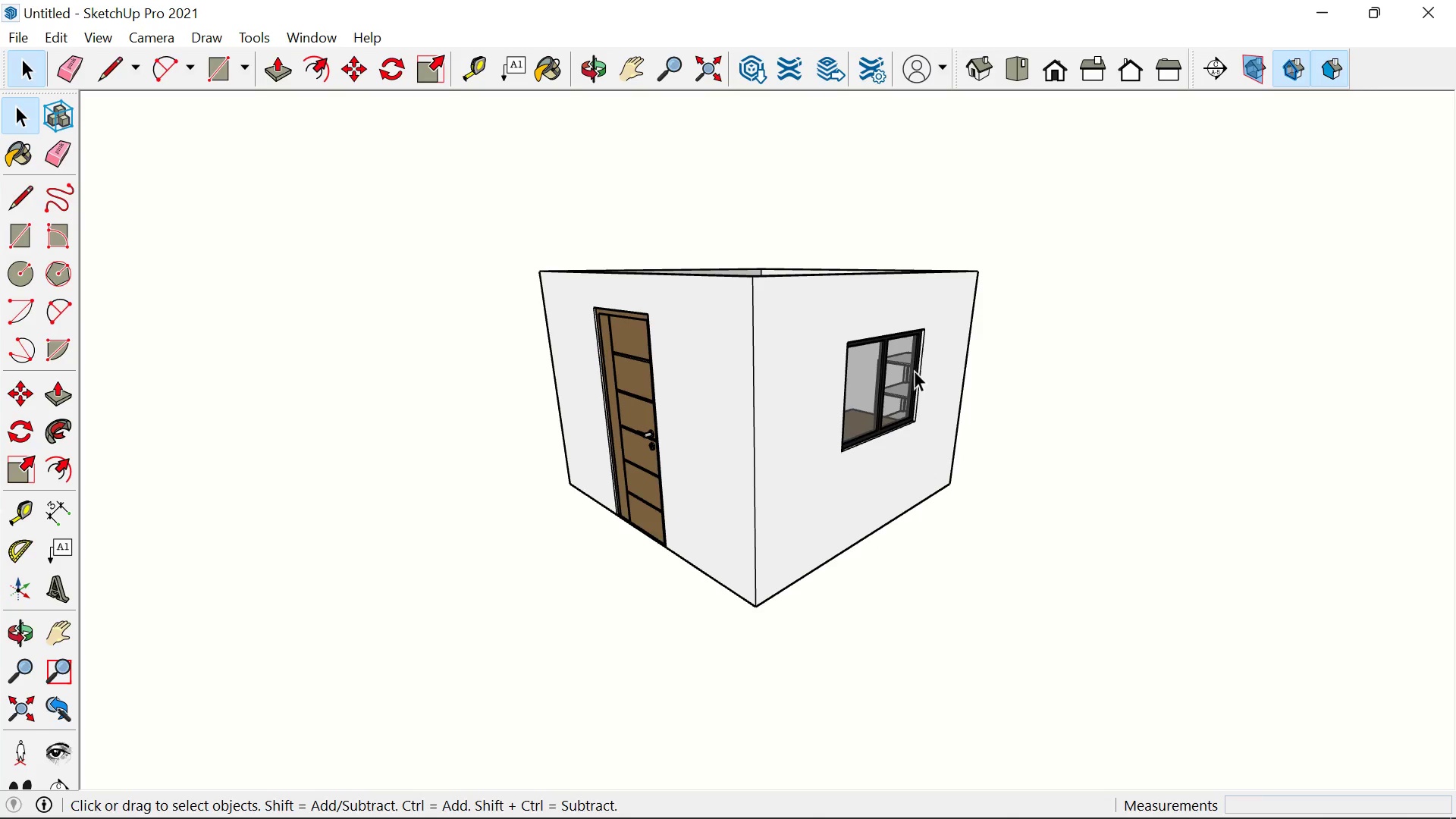 
scroll: coordinate [839, 415], scroll_direction: up, amount: 6.0
 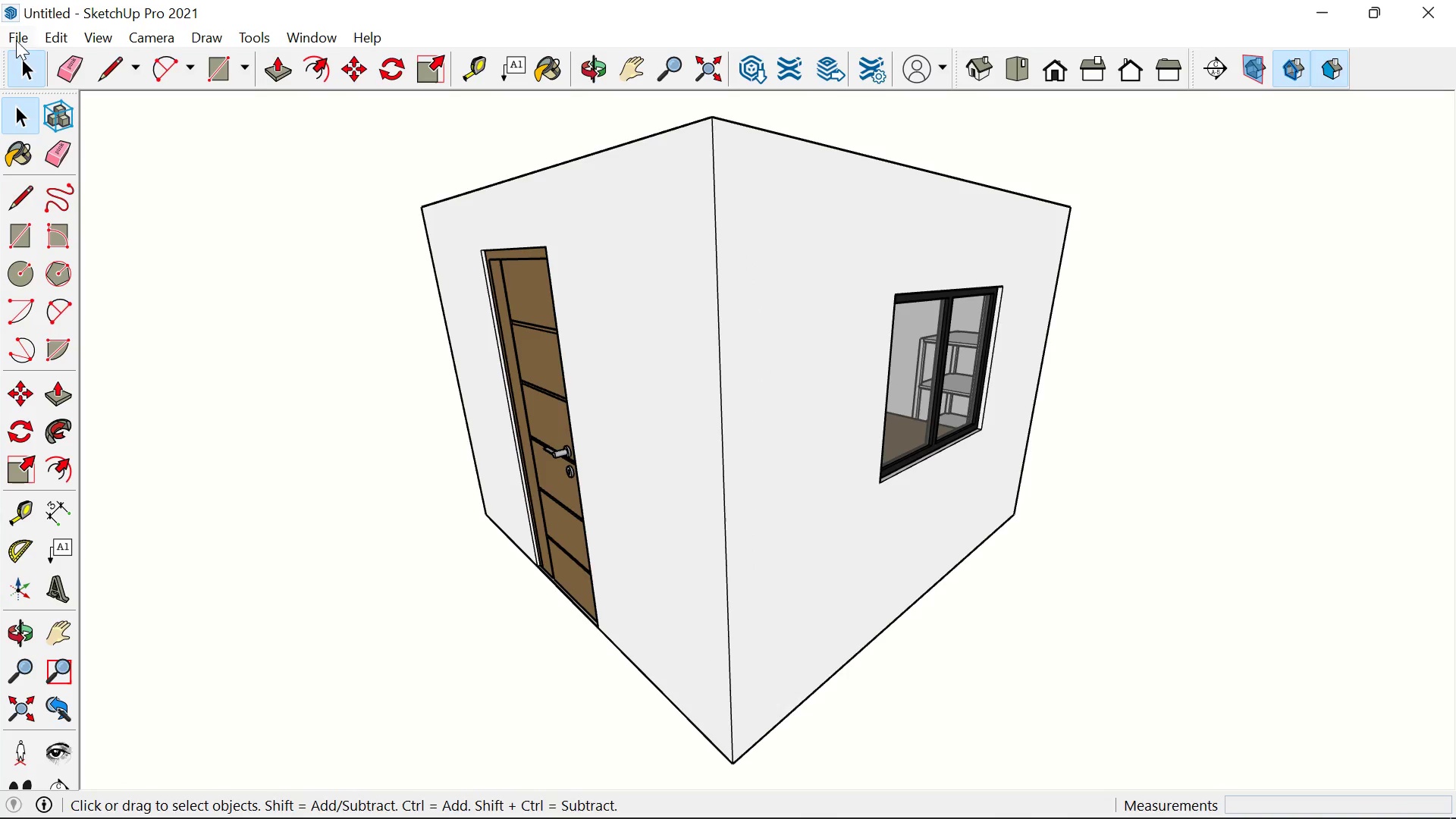 
left_click([21, 33])
 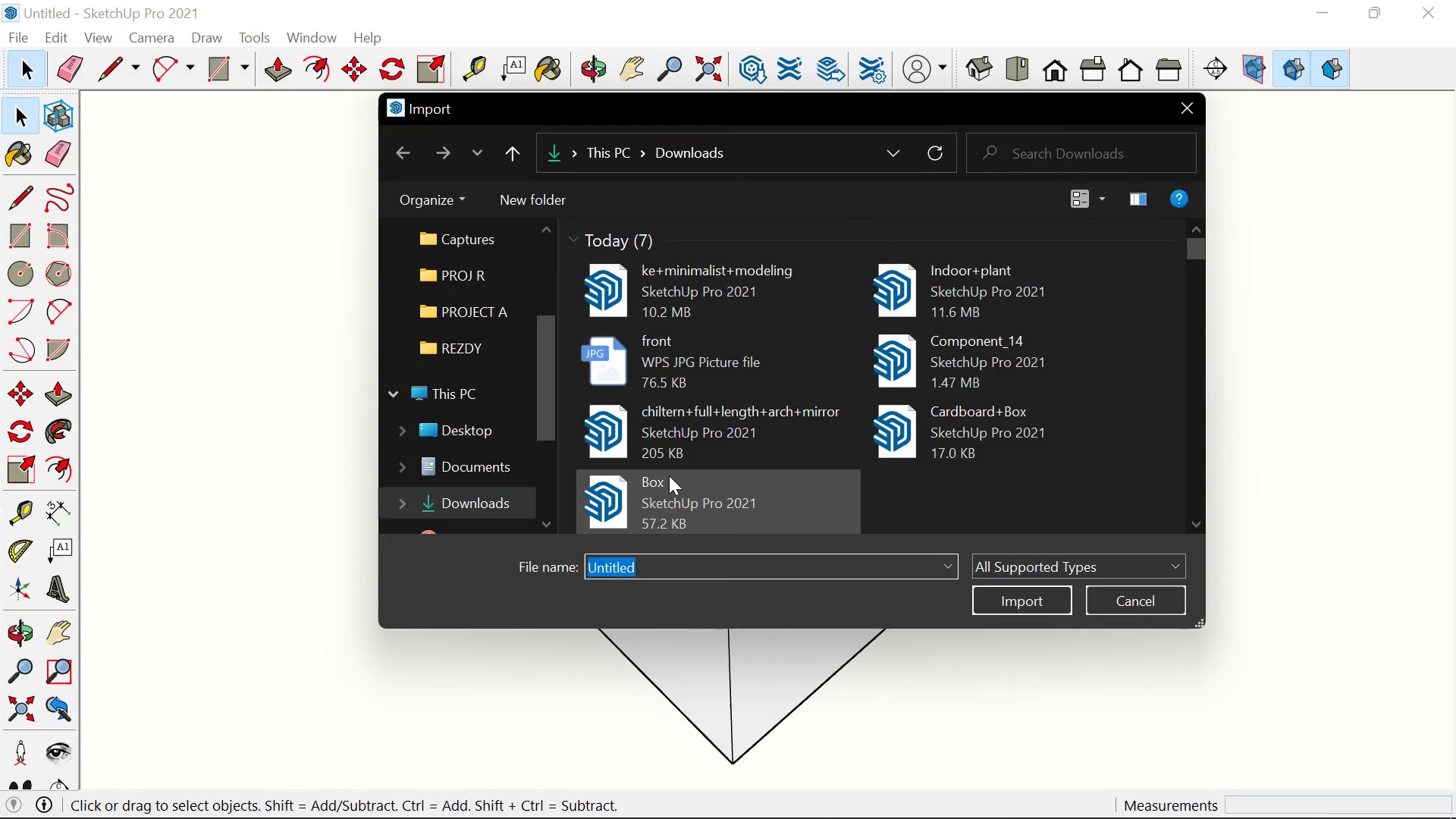 
left_click([1138, 604])
 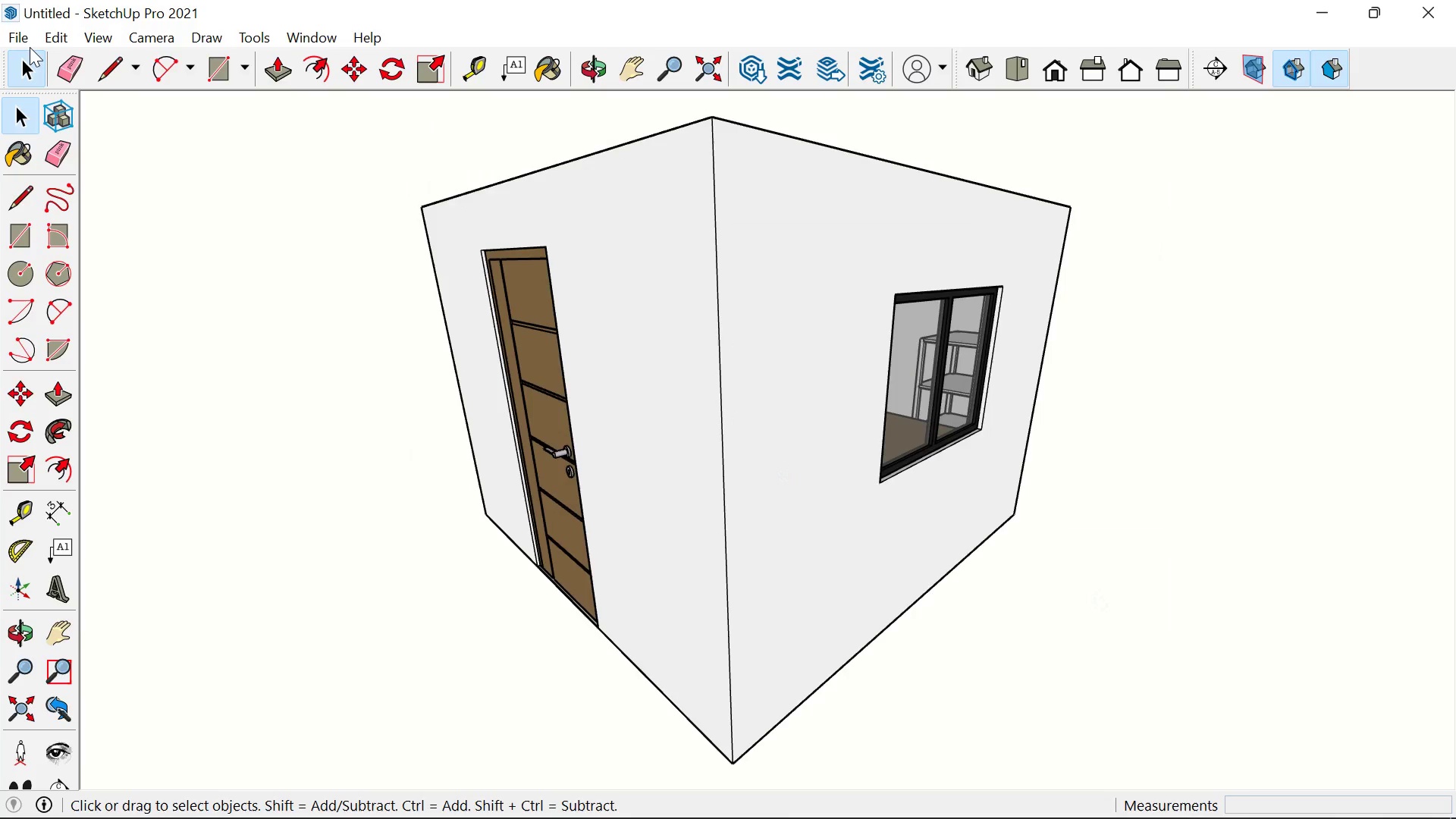 
left_click([30, 47])
 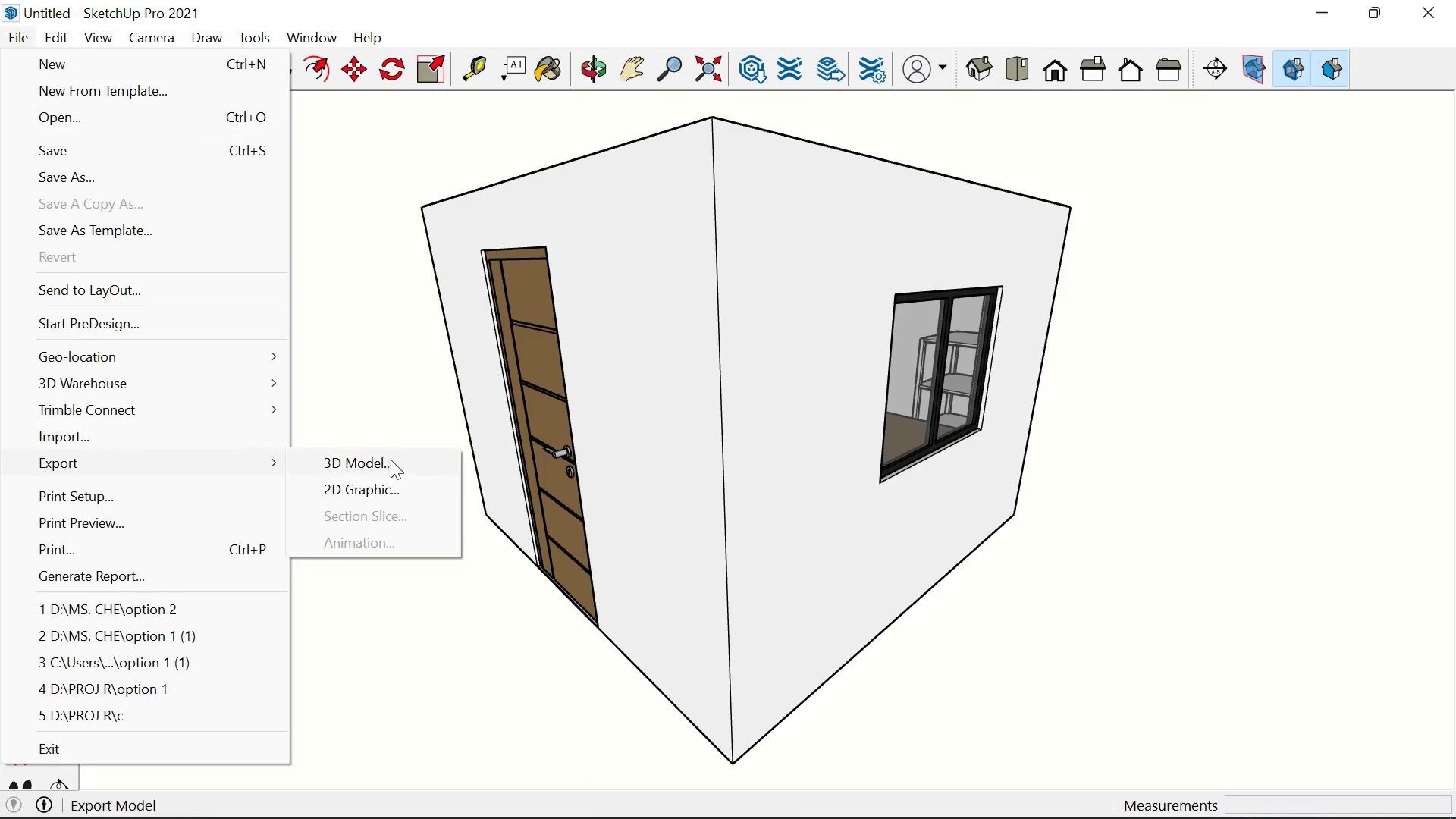 
left_click([339, 487])
 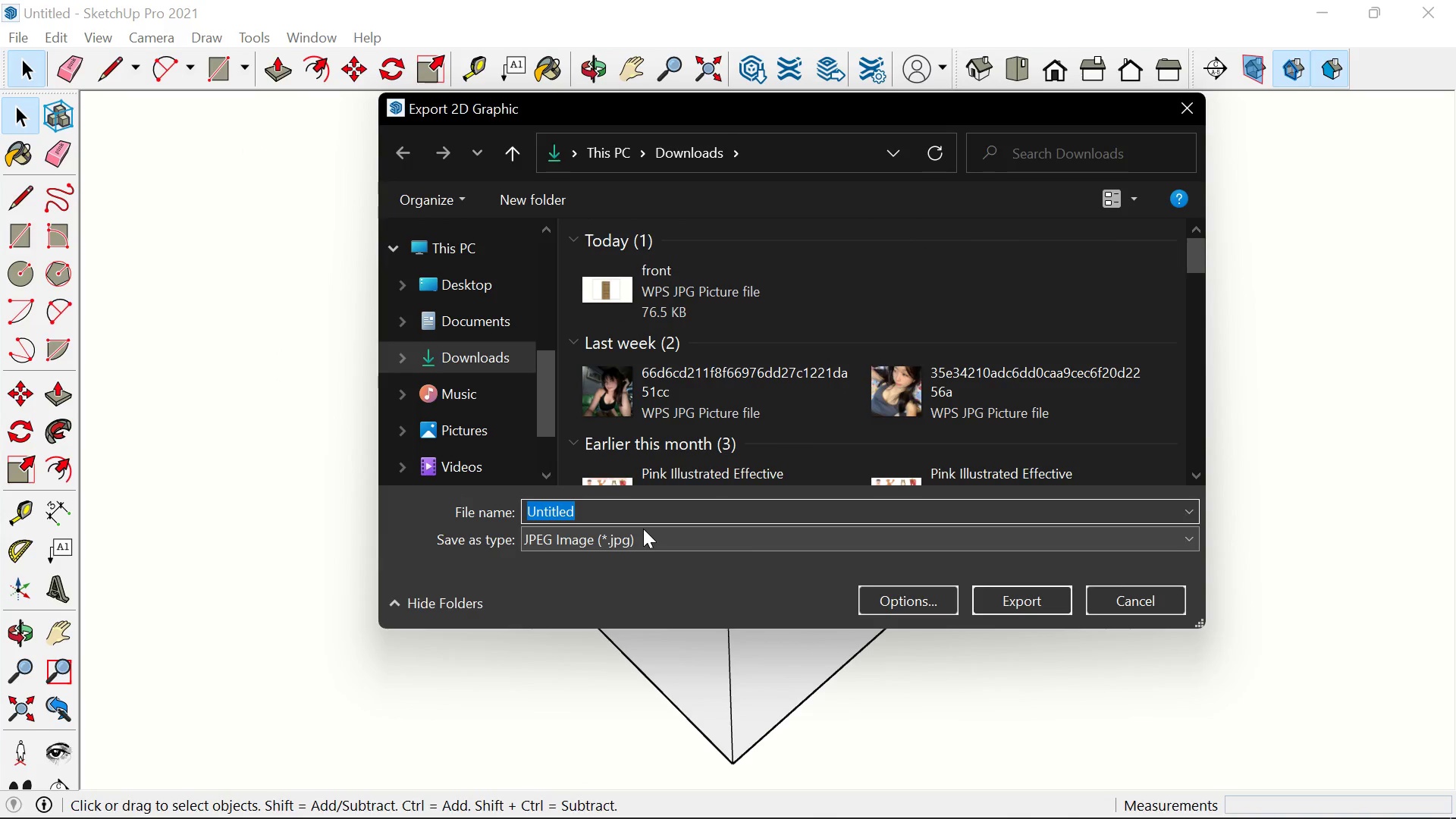 
wait(7.05)
 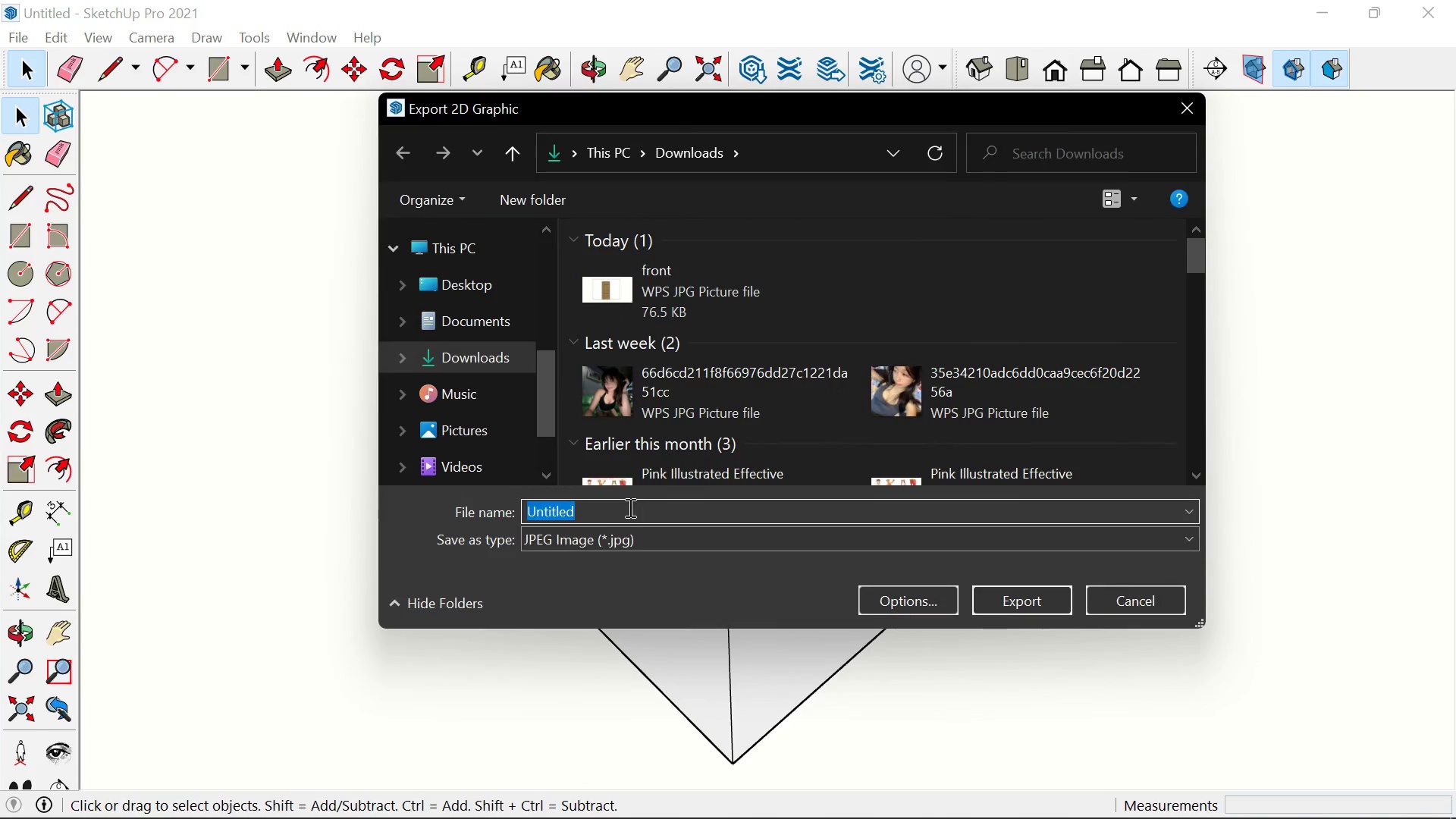 
type(side)
 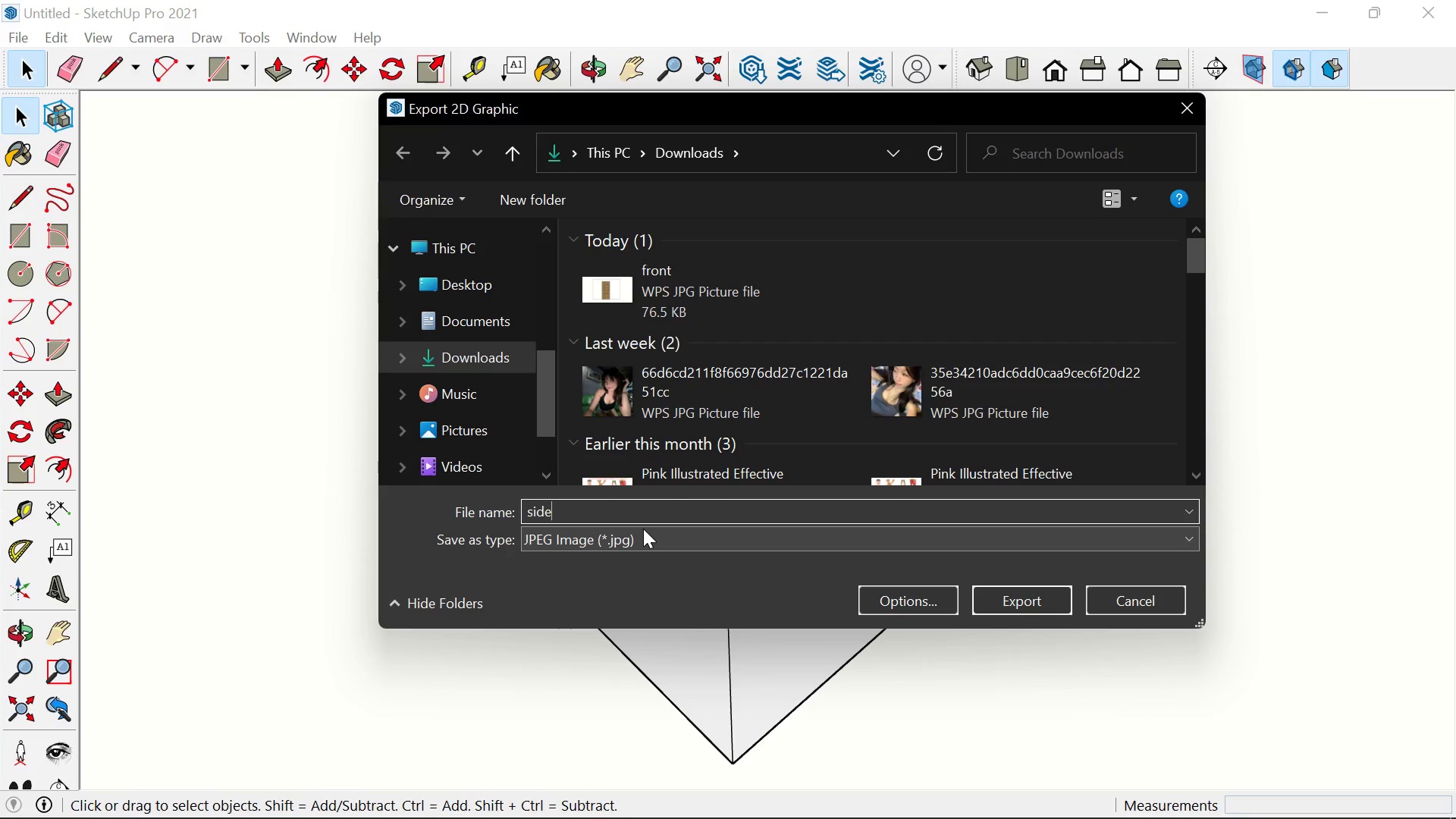 
left_click([1018, 603])
 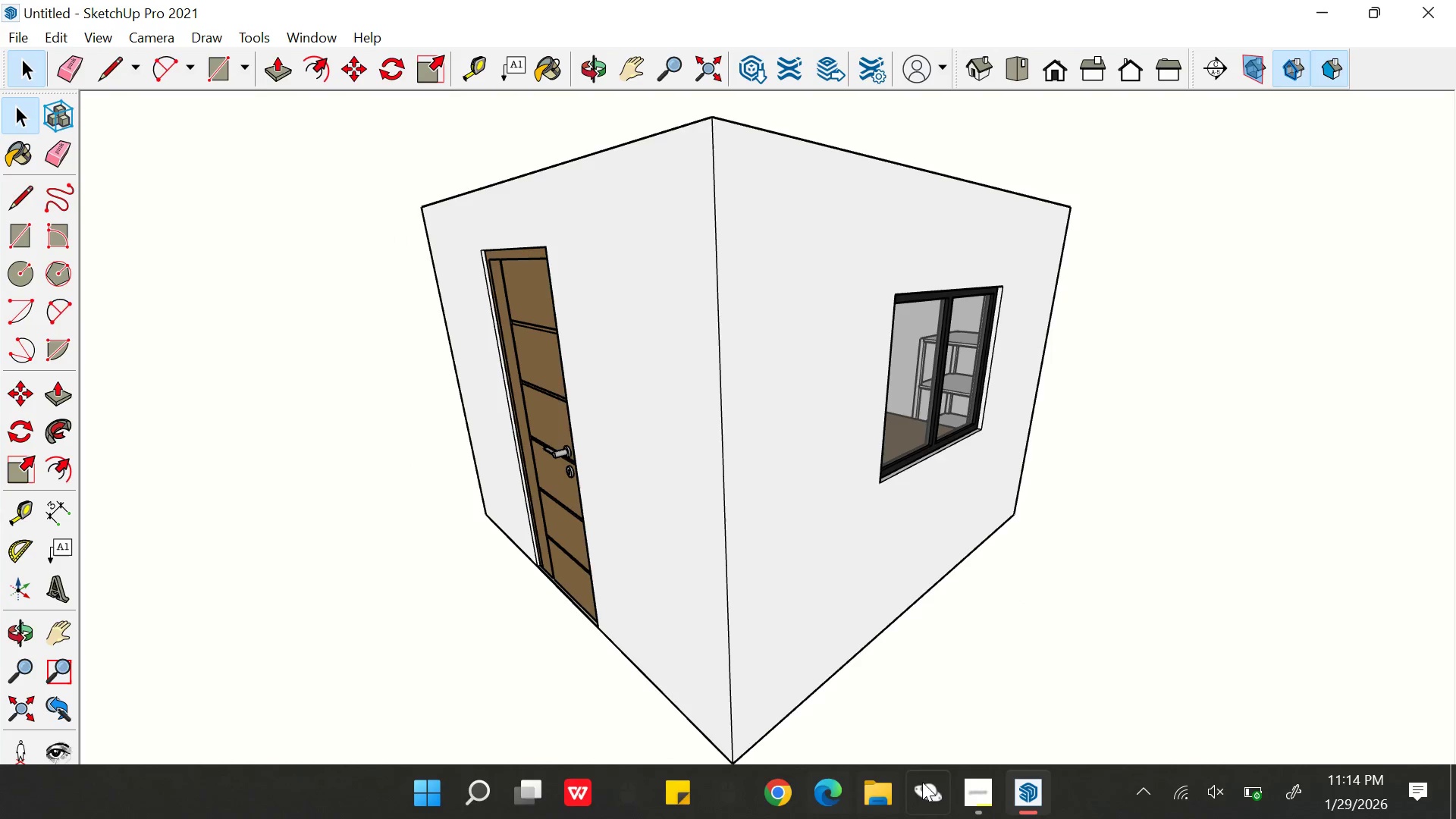 
left_click([978, 804])